 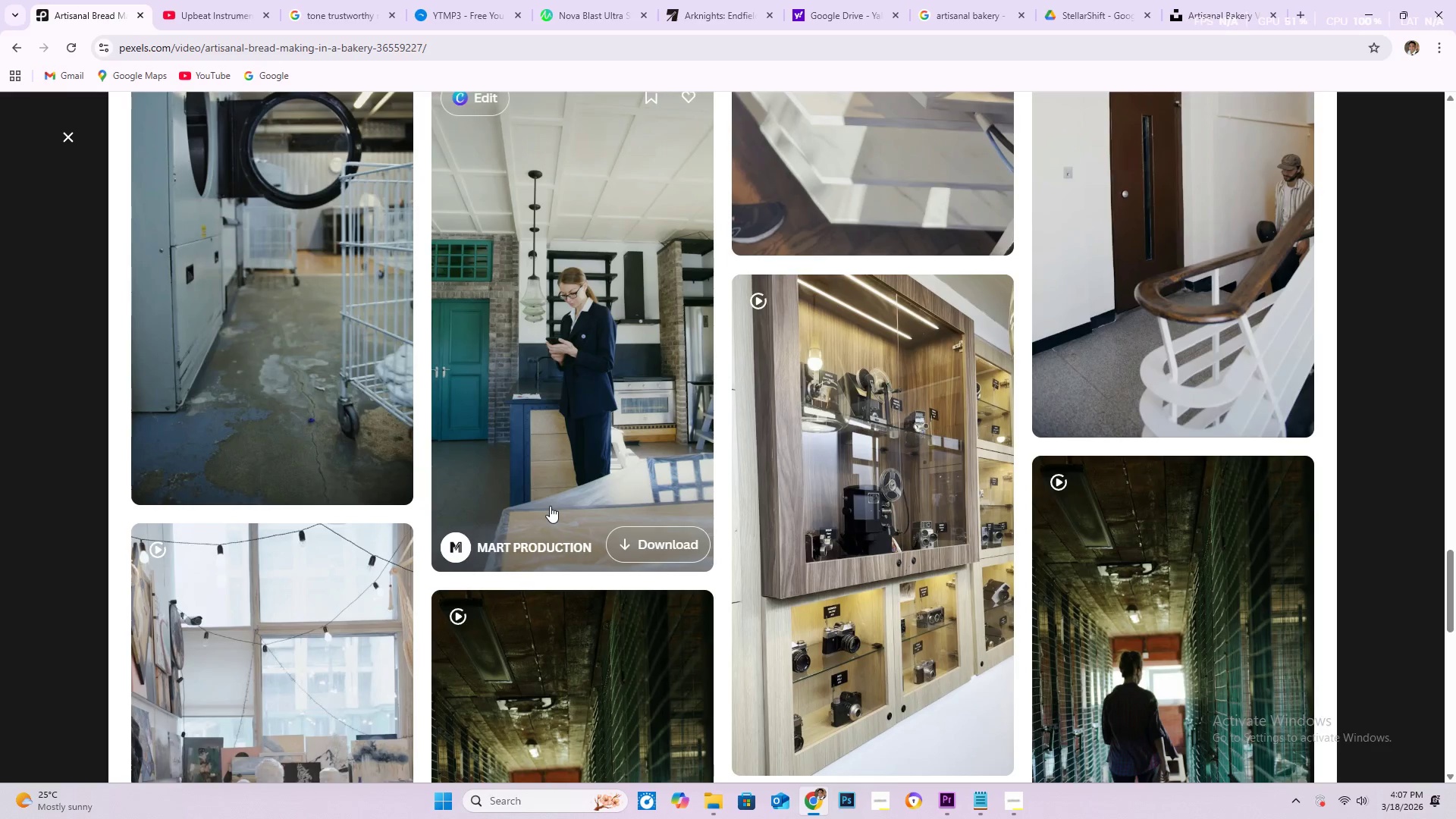 
scroll: coordinate [538, 488], scroll_direction: down, amount: 20.0
 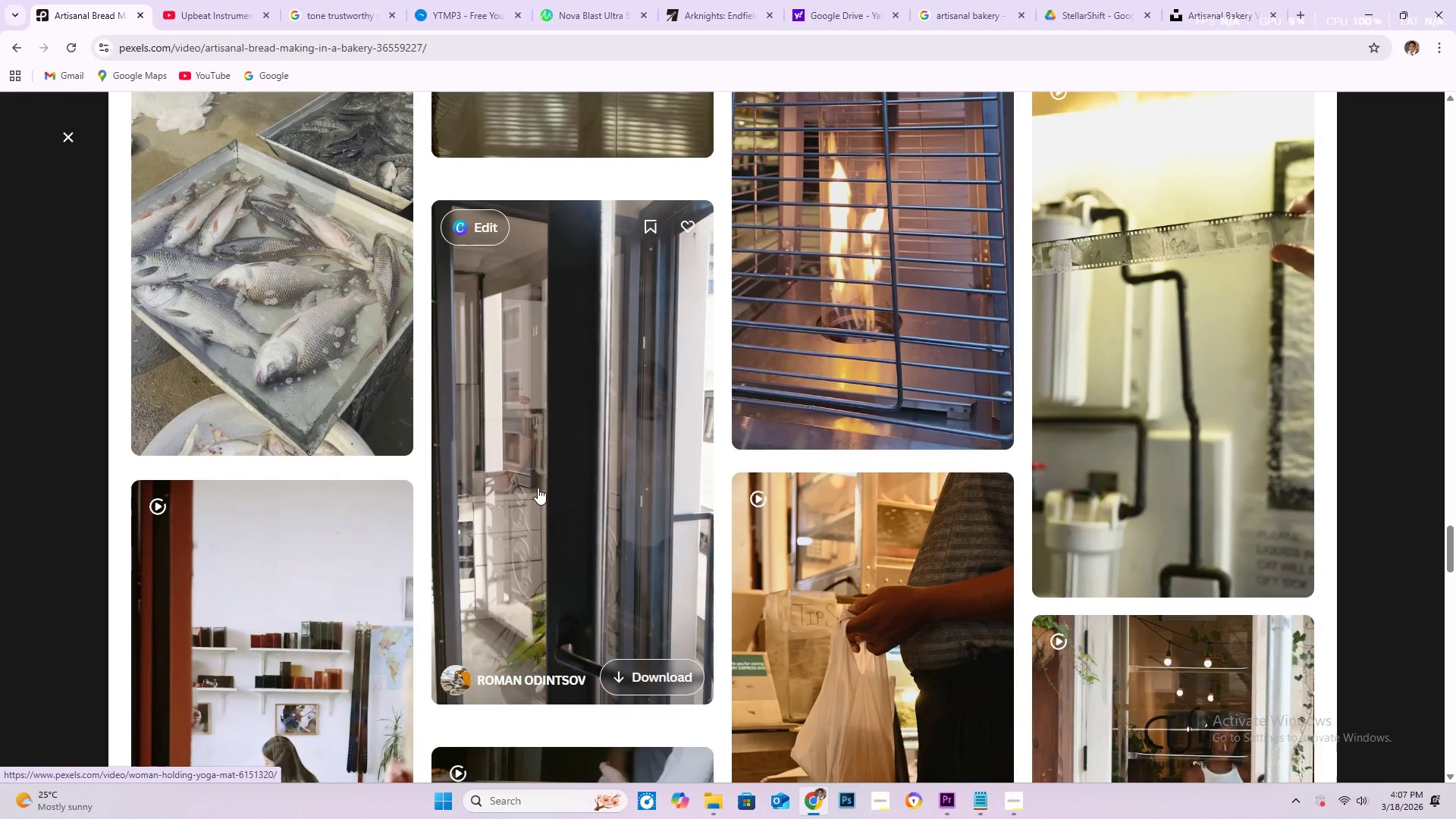 
scroll: coordinate [535, 485], scroll_direction: down, amount: 9.0
 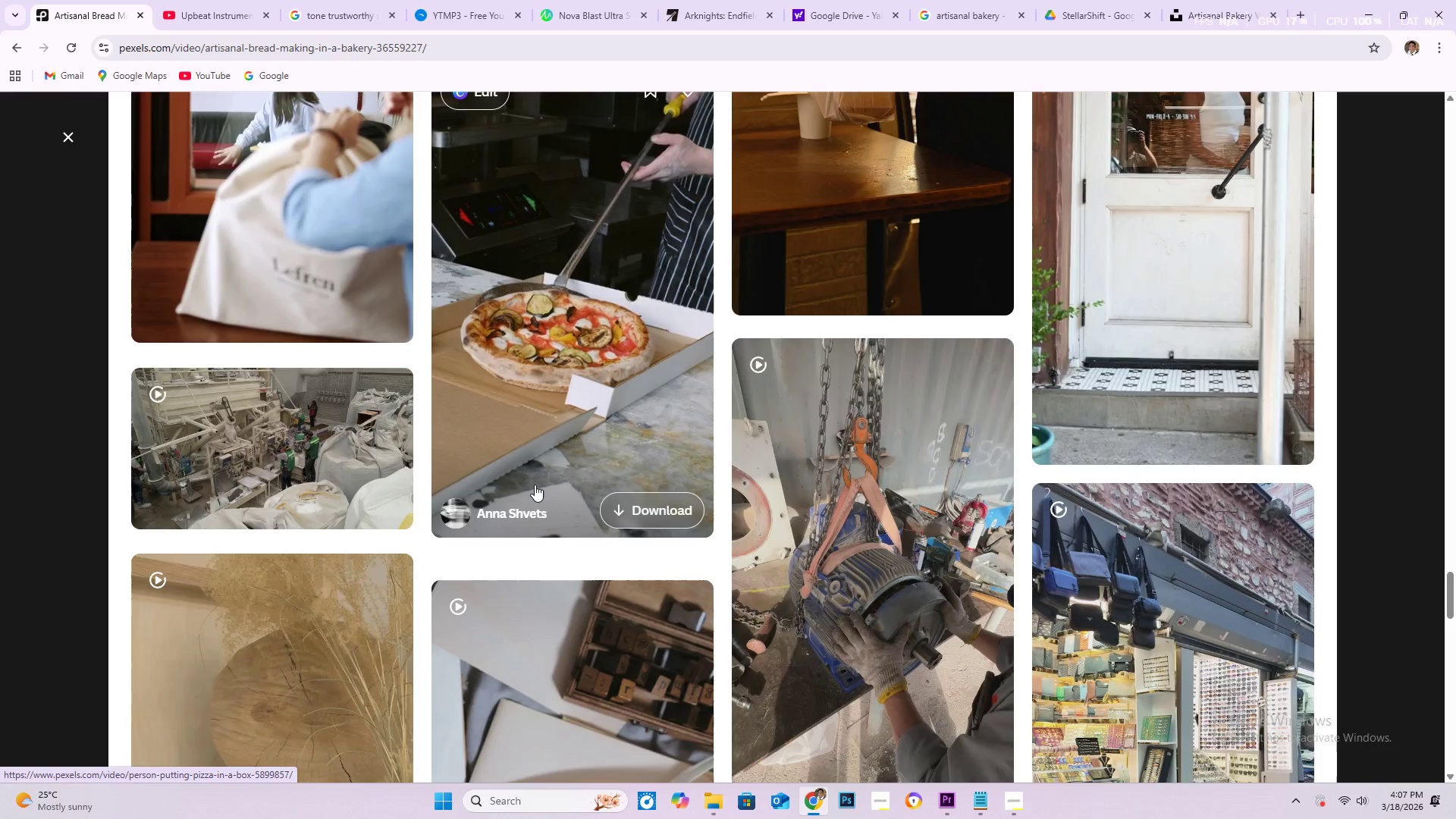 
scroll: coordinate [535, 479], scroll_direction: down, amount: 41.0
 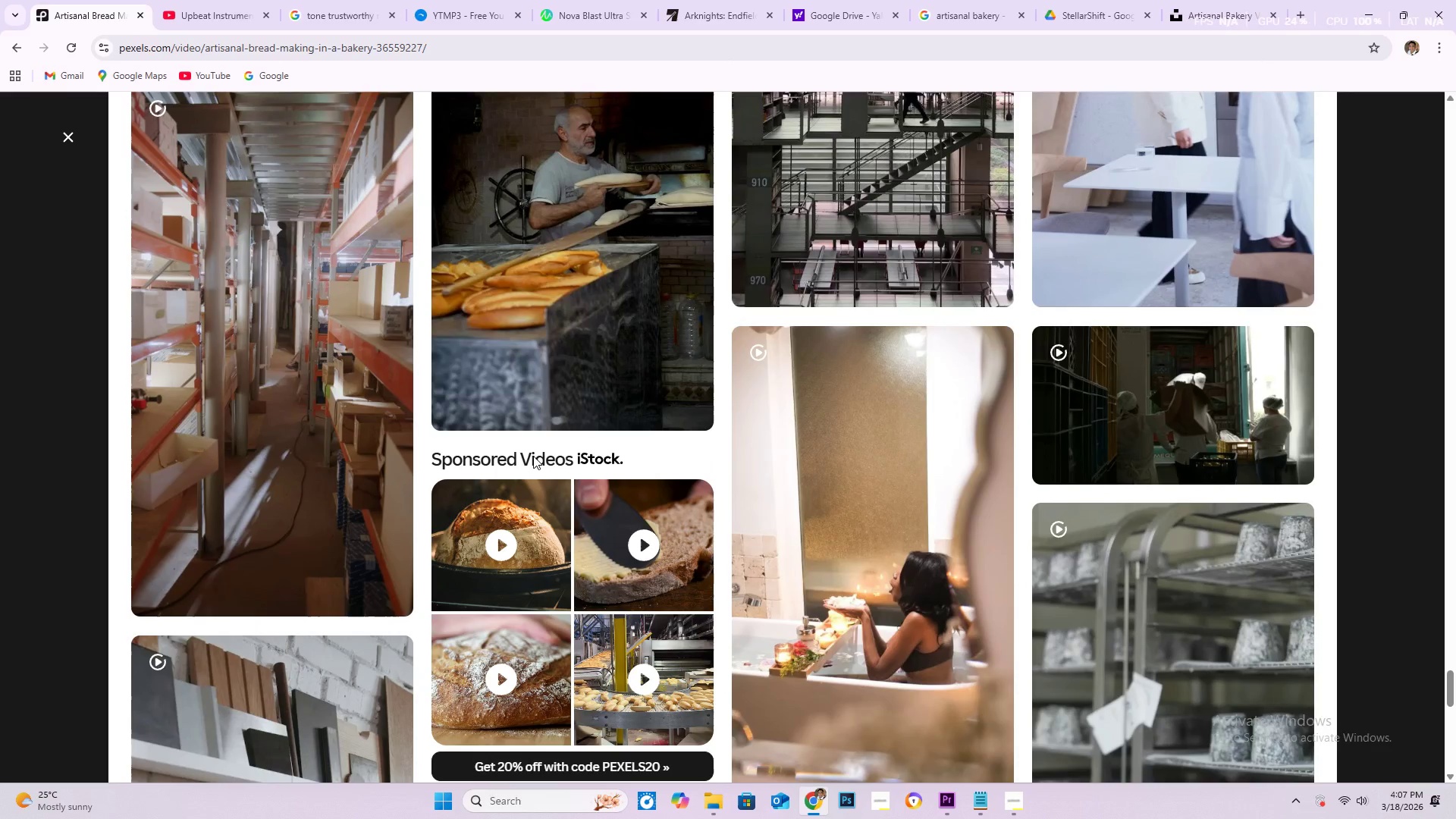 
scroll: coordinate [534, 456], scroll_direction: down, amount: 8.0
 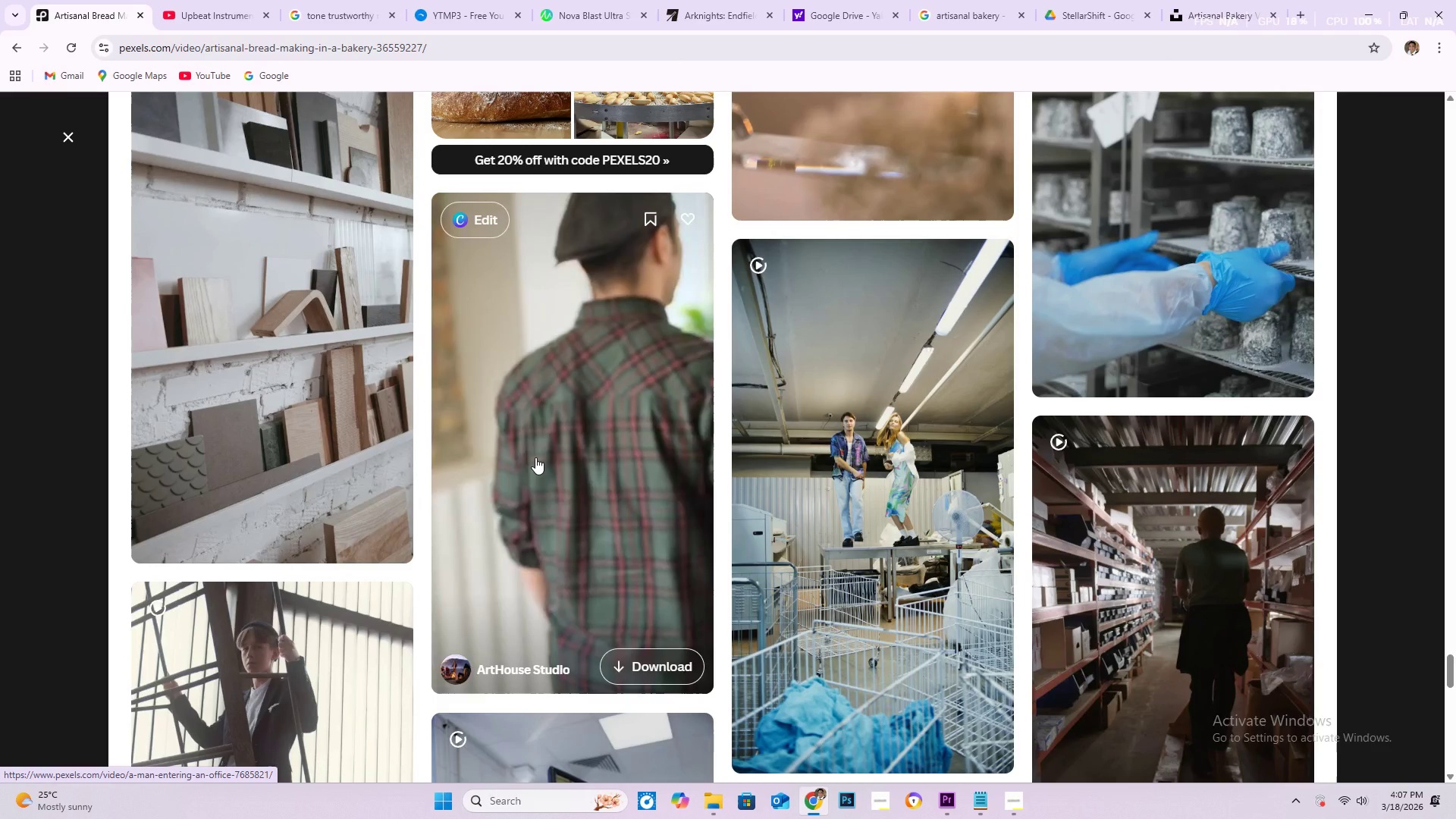 
wait(8.31)
 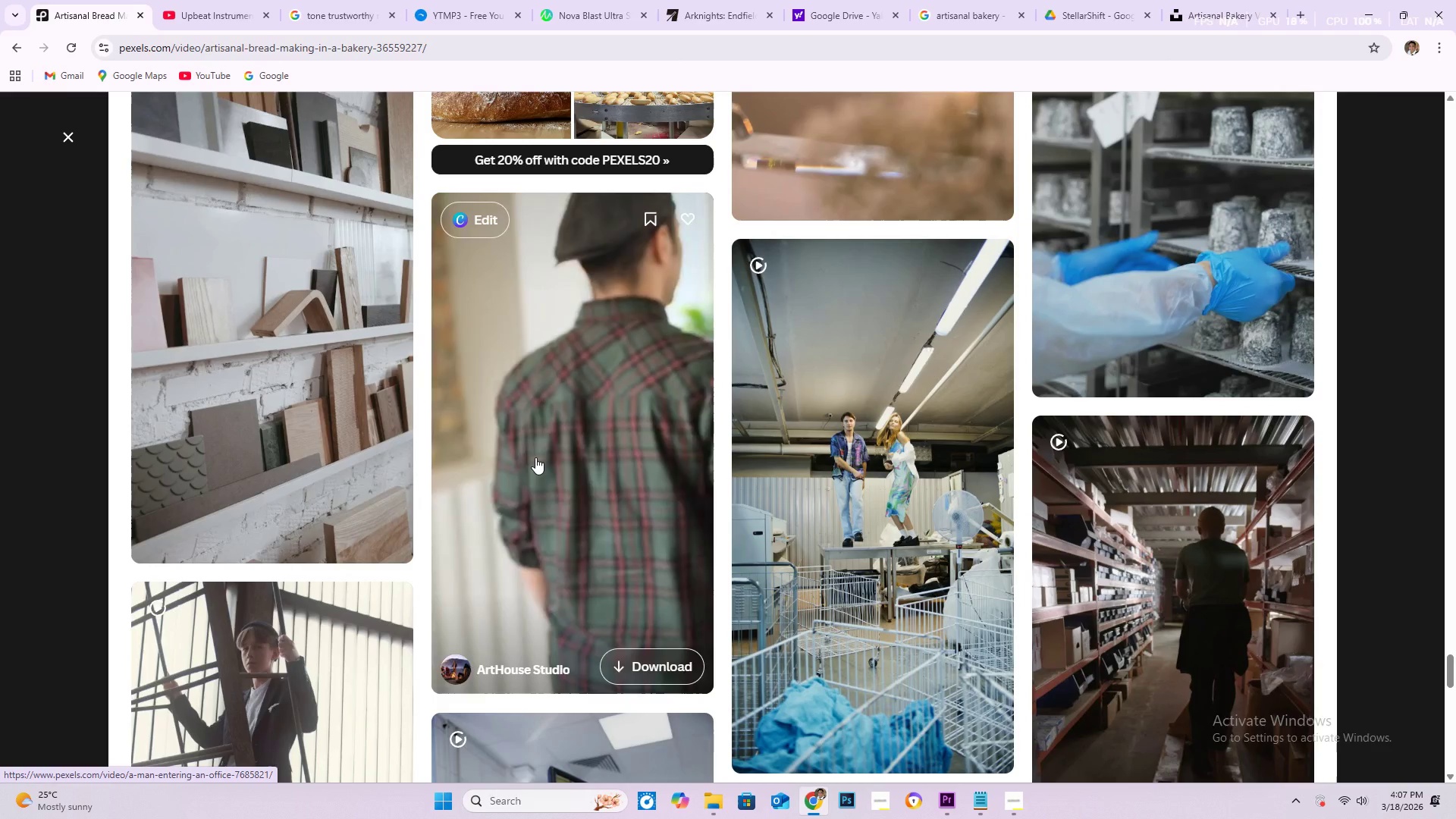 
scroll: coordinate [629, 428], scroll_direction: down, amount: 12.0
 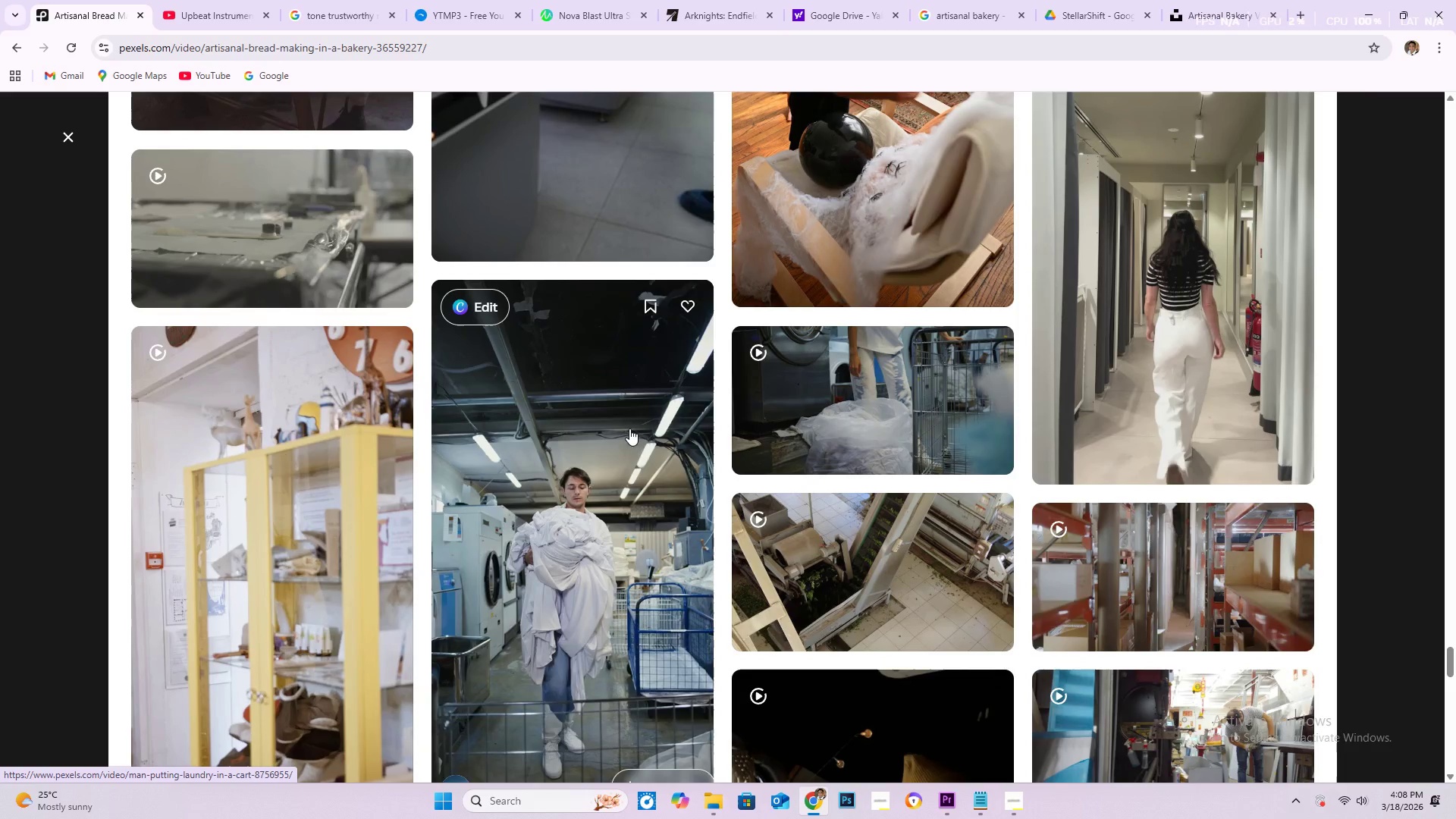 
scroll: coordinate [665, 435], scroll_direction: down, amount: 22.0
 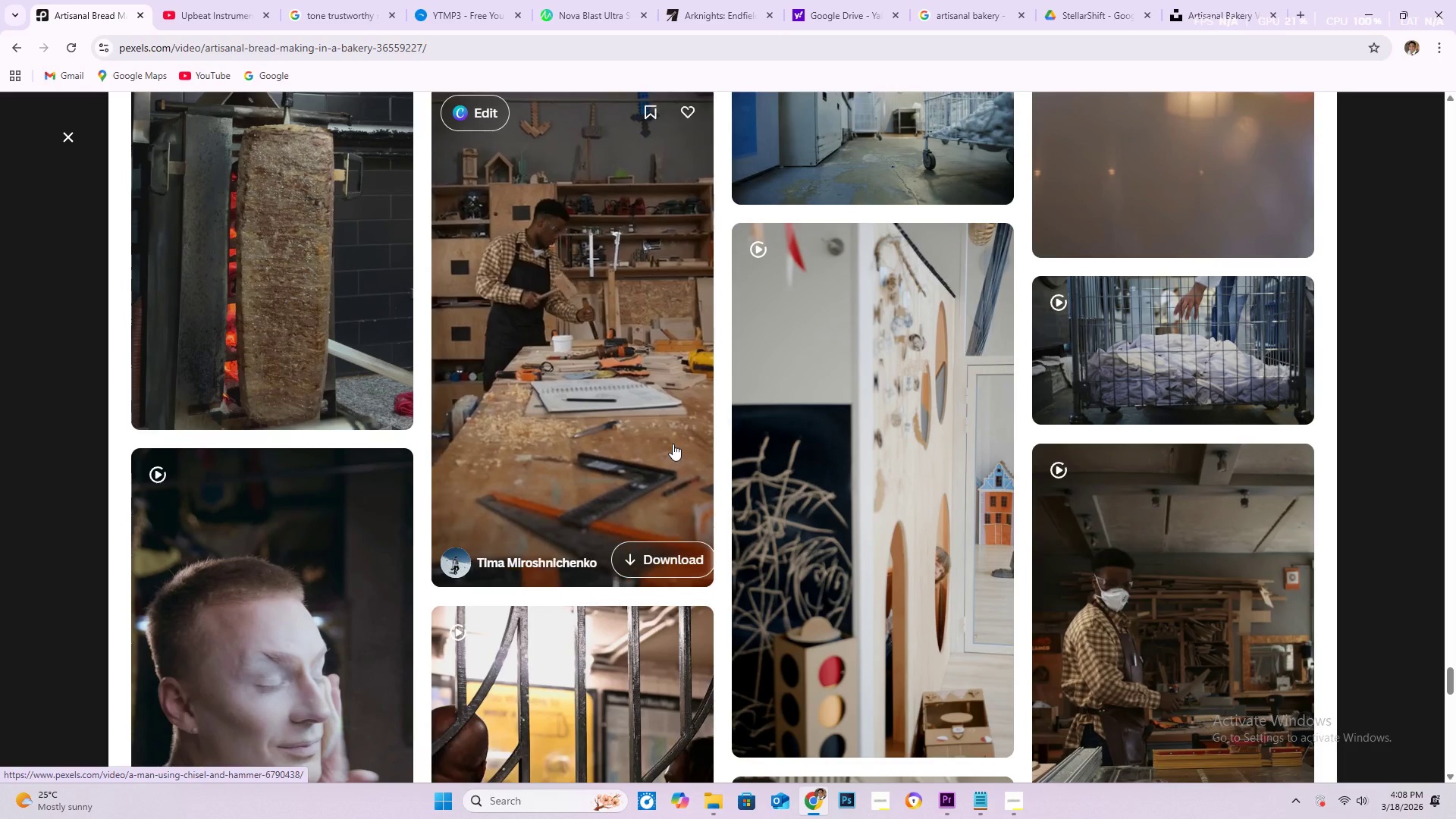 
wait(14.09)
 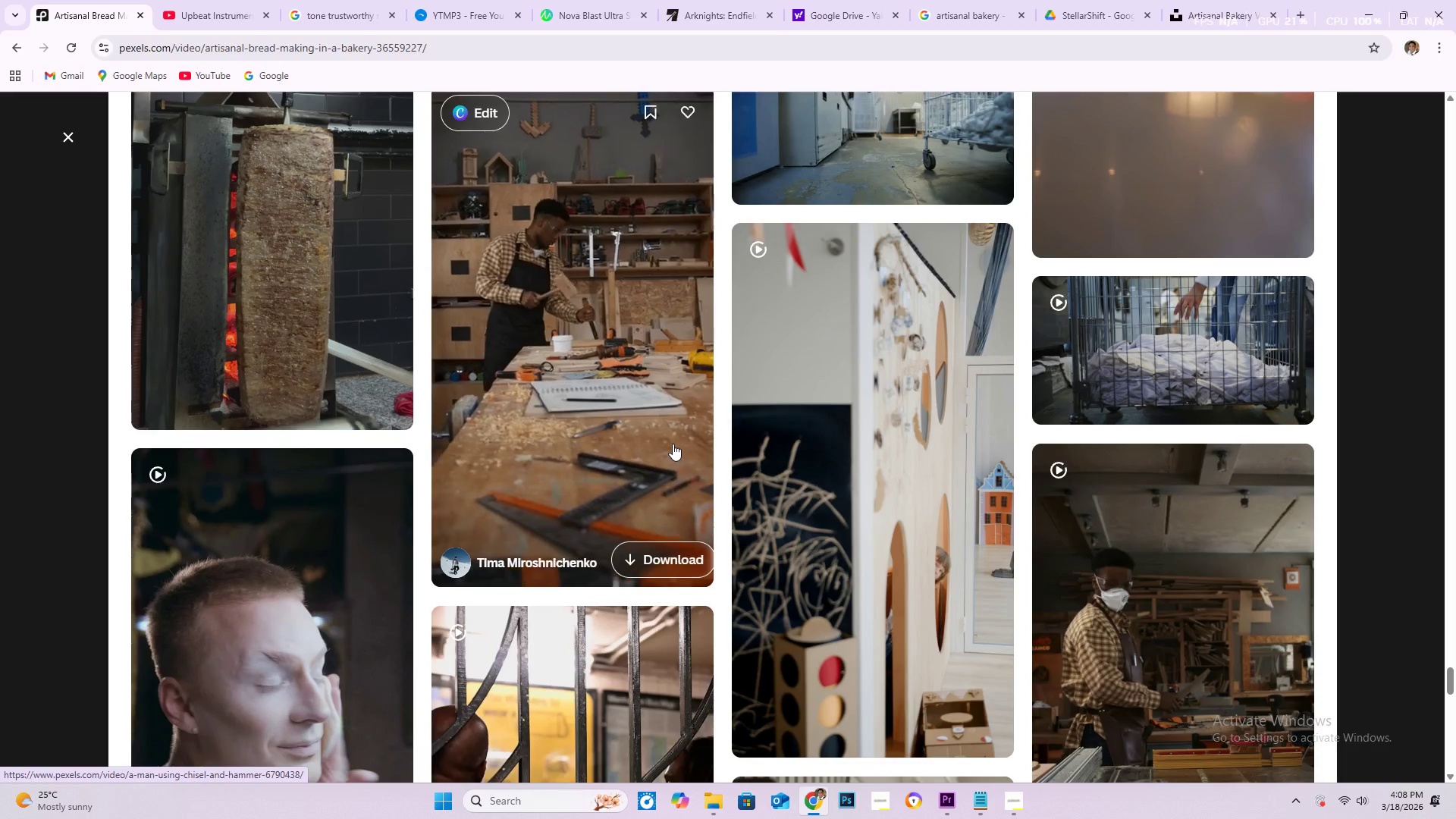 
scroll: coordinate [611, 447], scroll_direction: down, amount: 22.0
 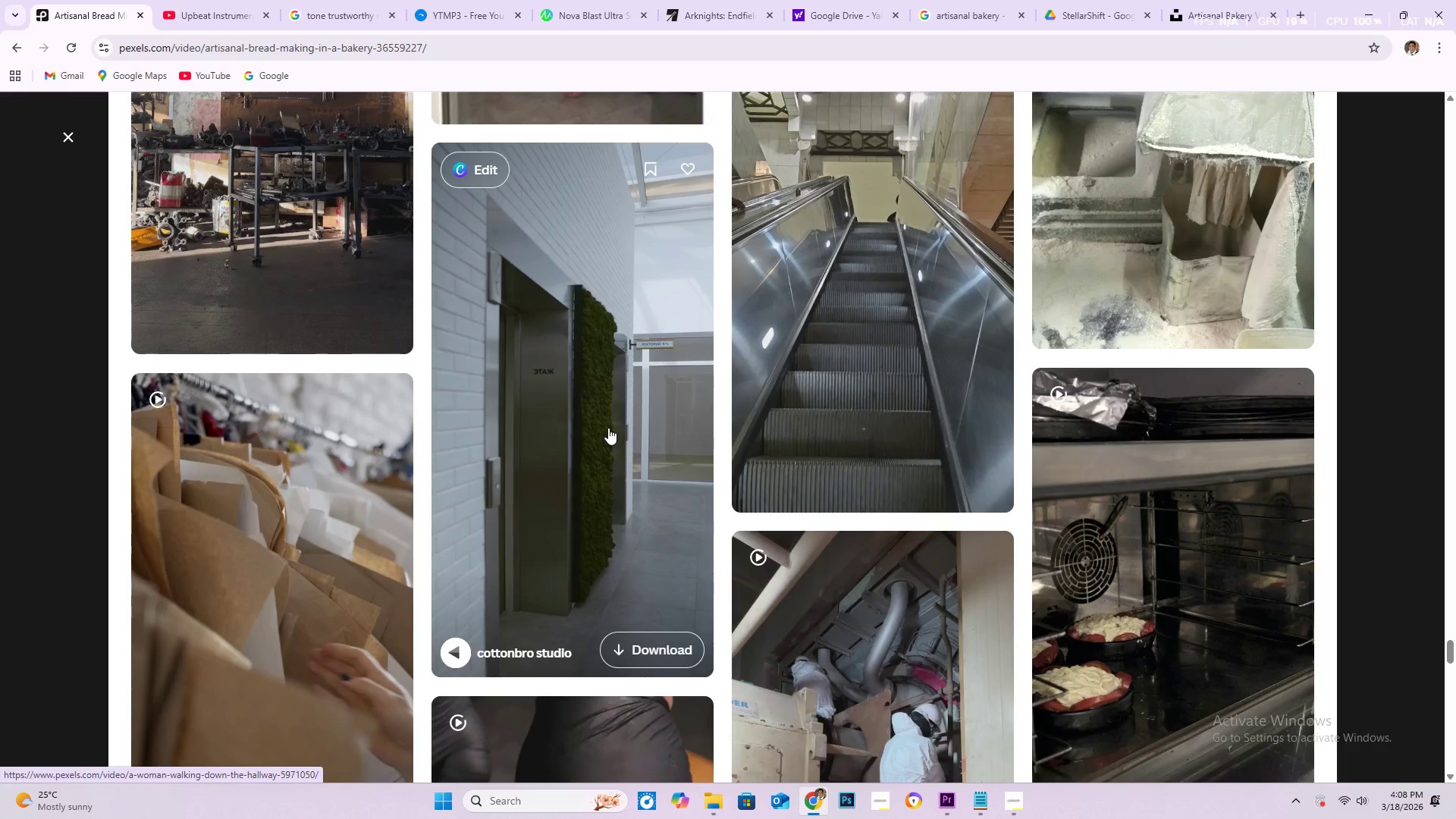 
scroll: coordinate [609, 416], scroll_direction: down, amount: 13.0
 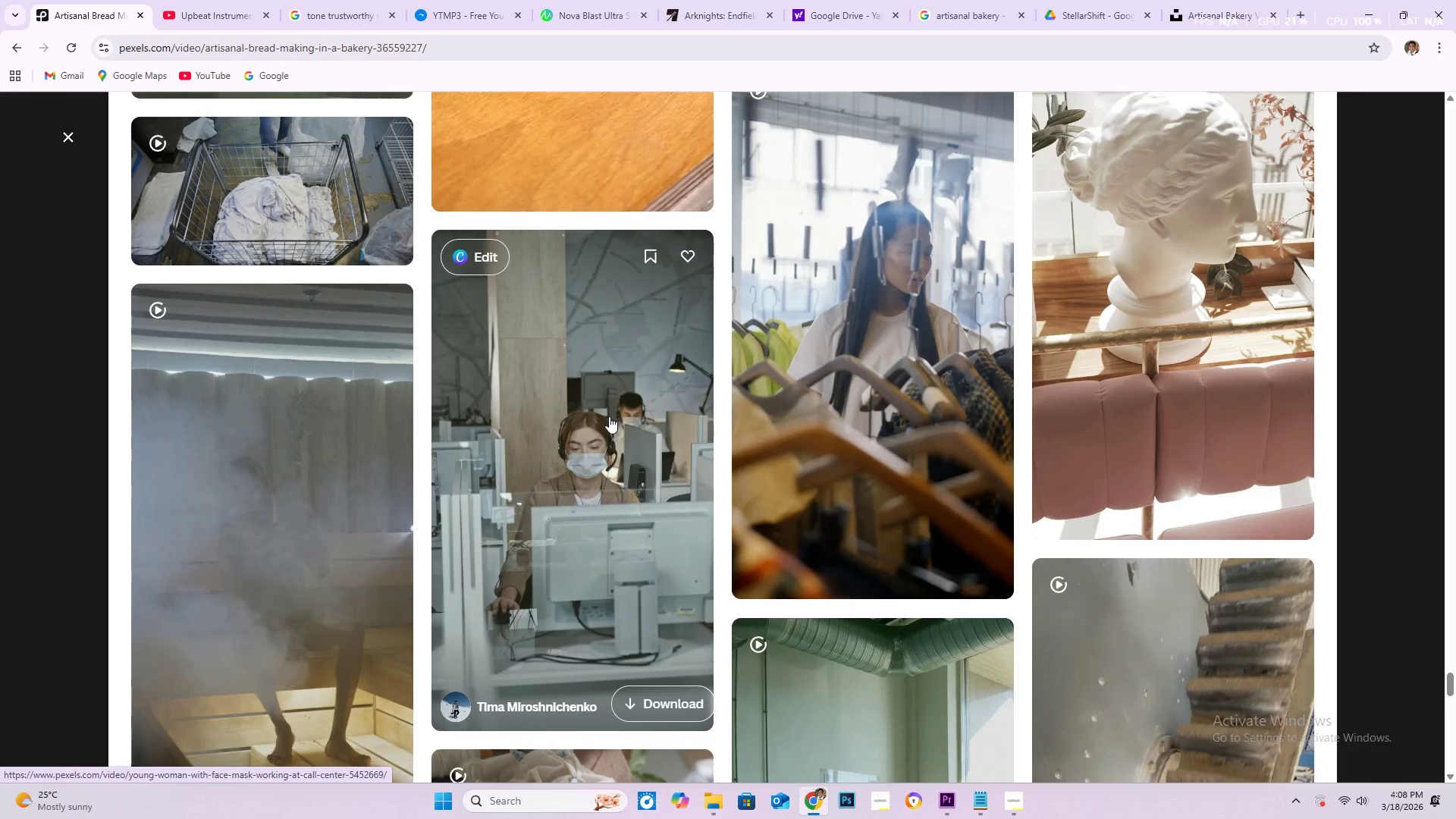 
scroll: coordinate [673, 410], scroll_direction: down, amount: 49.0
 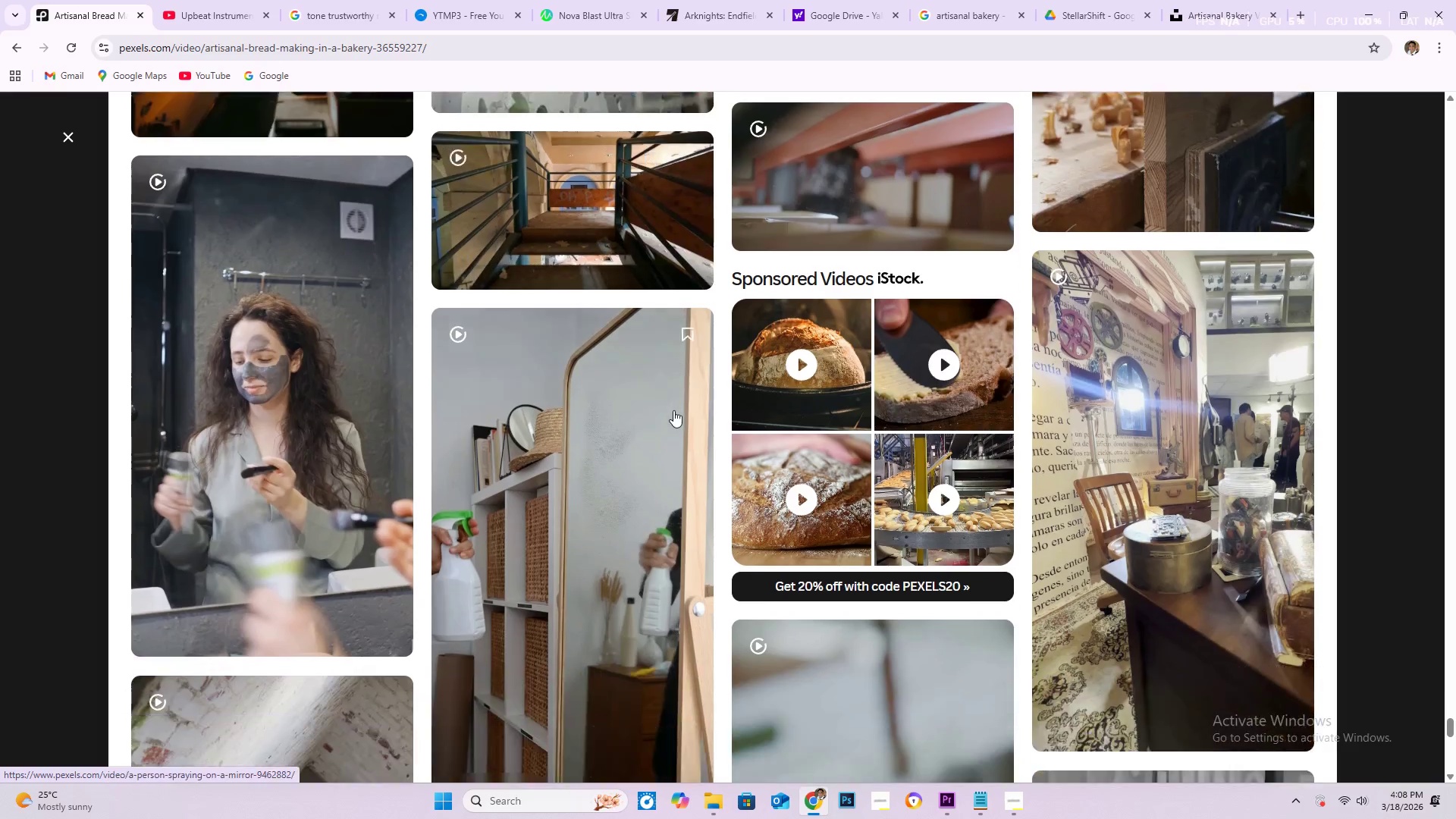 
scroll: coordinate [671, 403], scroll_direction: down, amount: 35.0